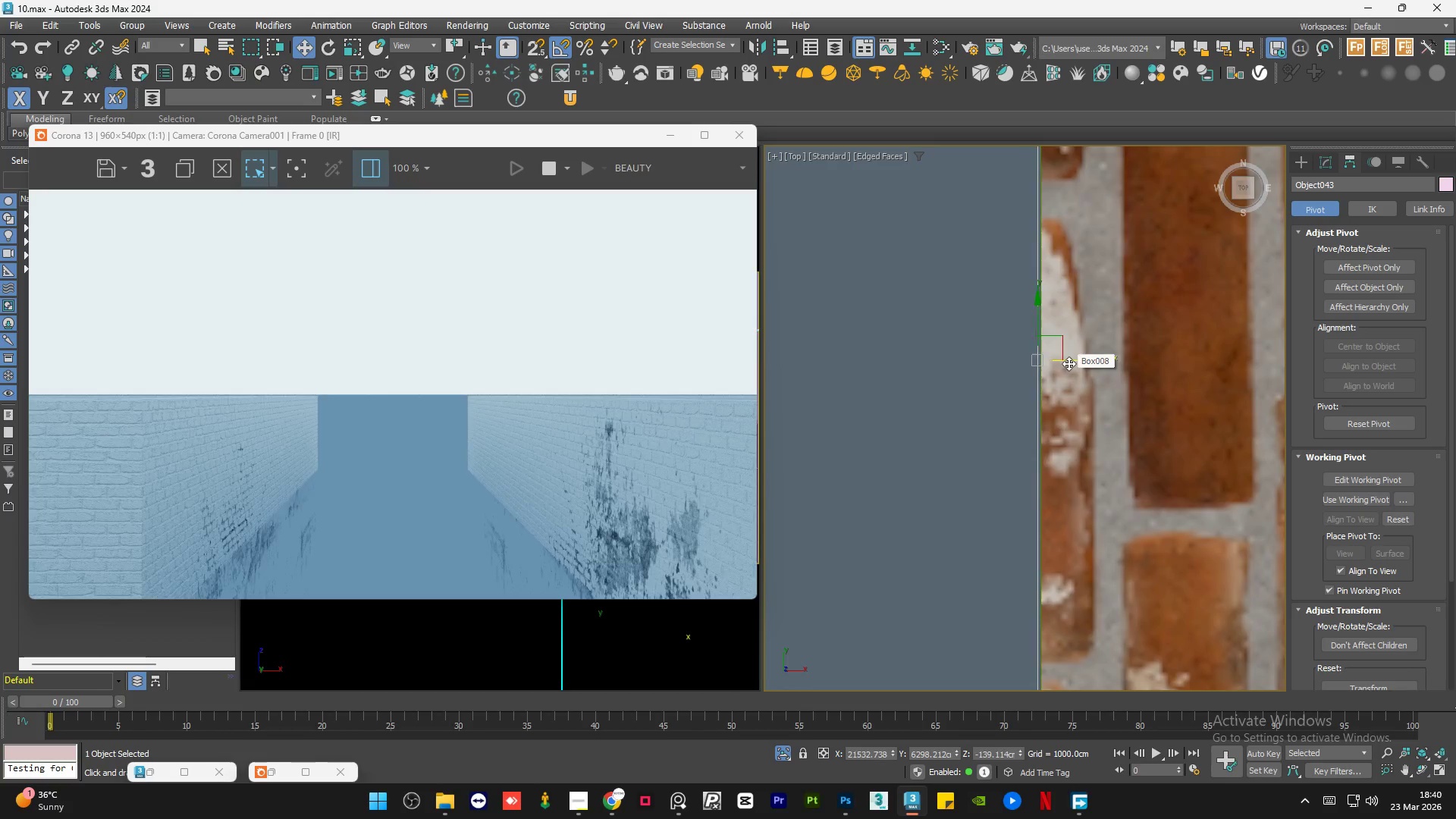 
left_click([1066, 363])
 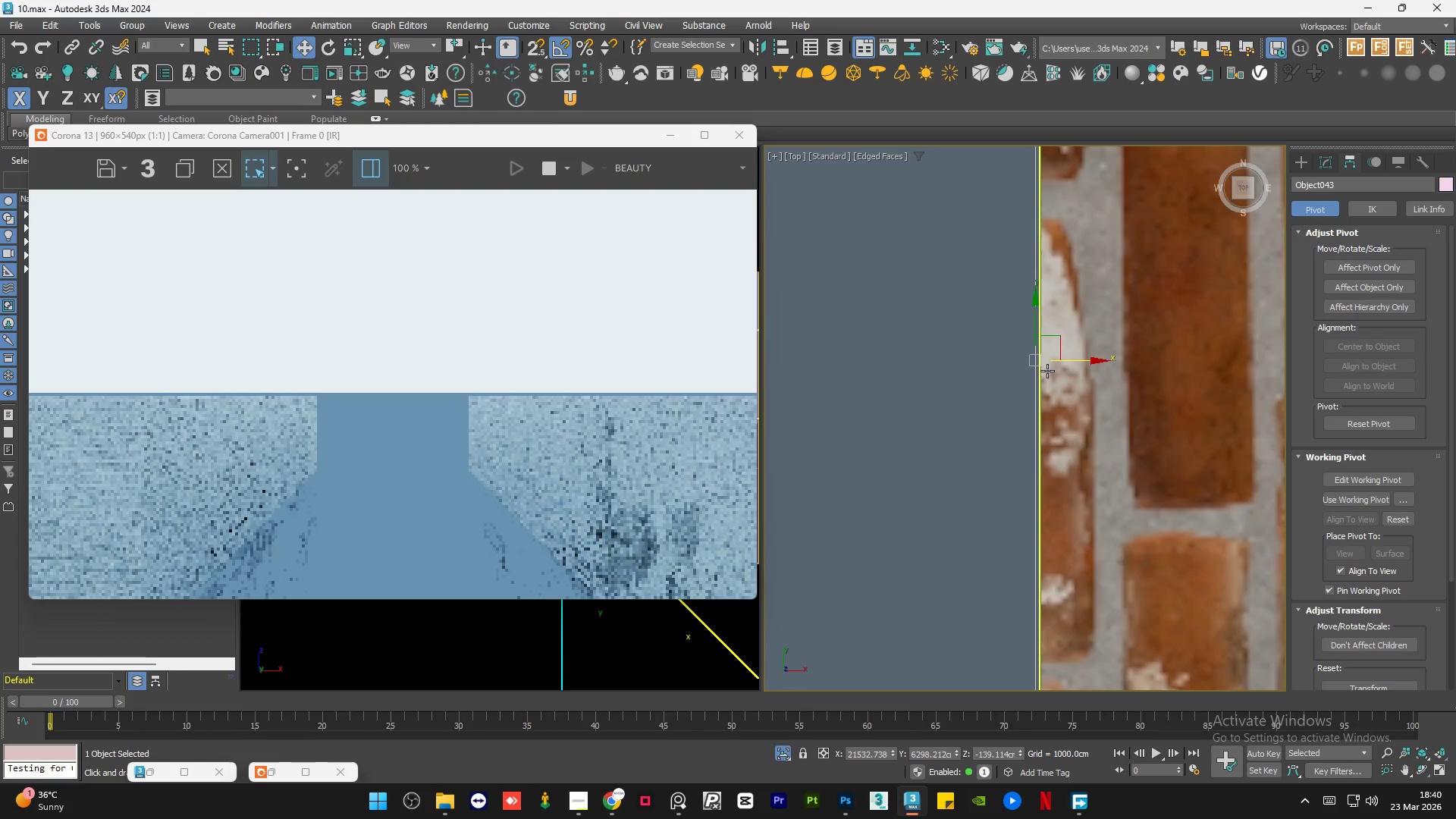 
scroll: coordinate [1046, 372], scroll_direction: up, amount: 6.0
 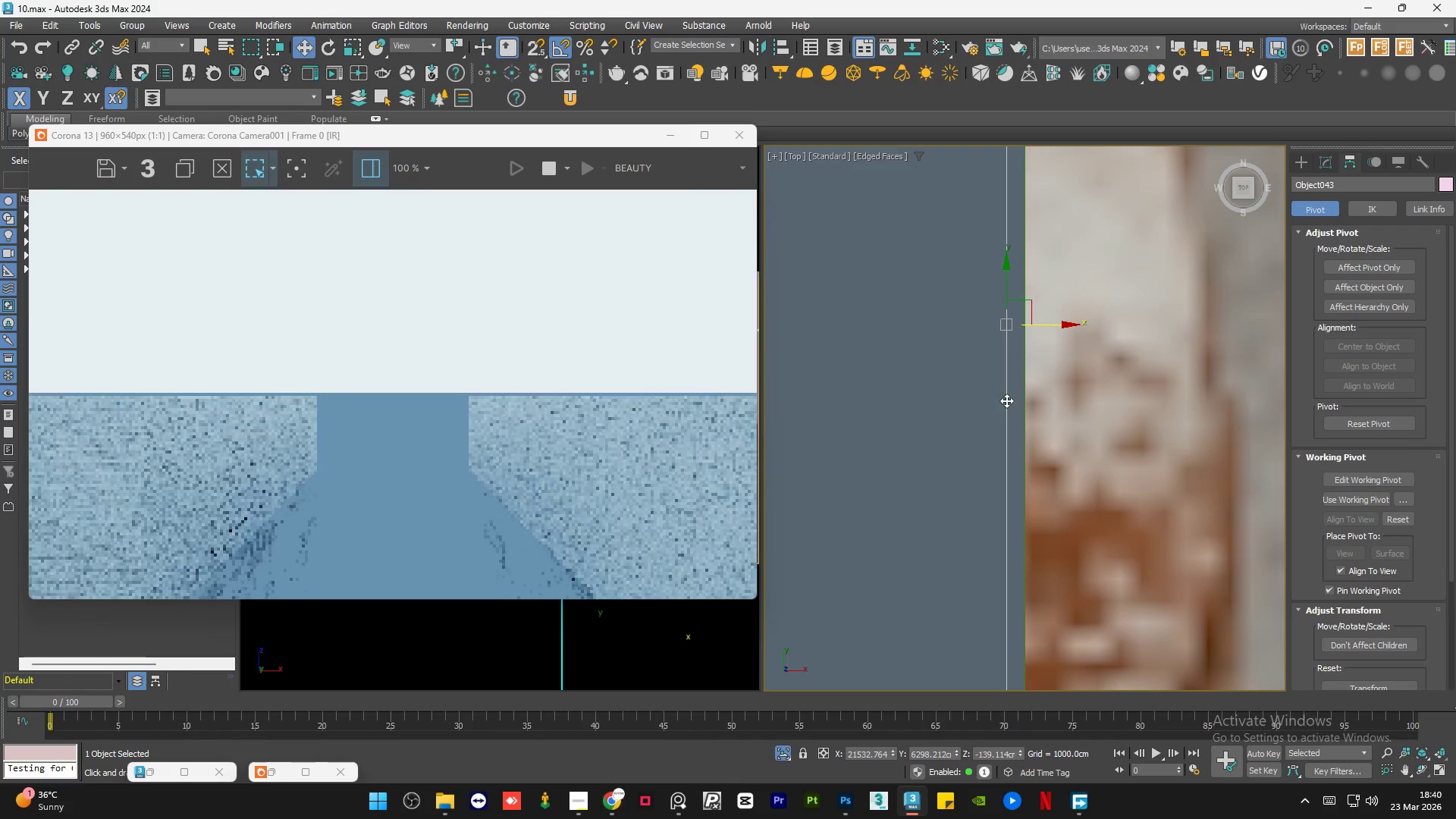 
wait(6.48)
 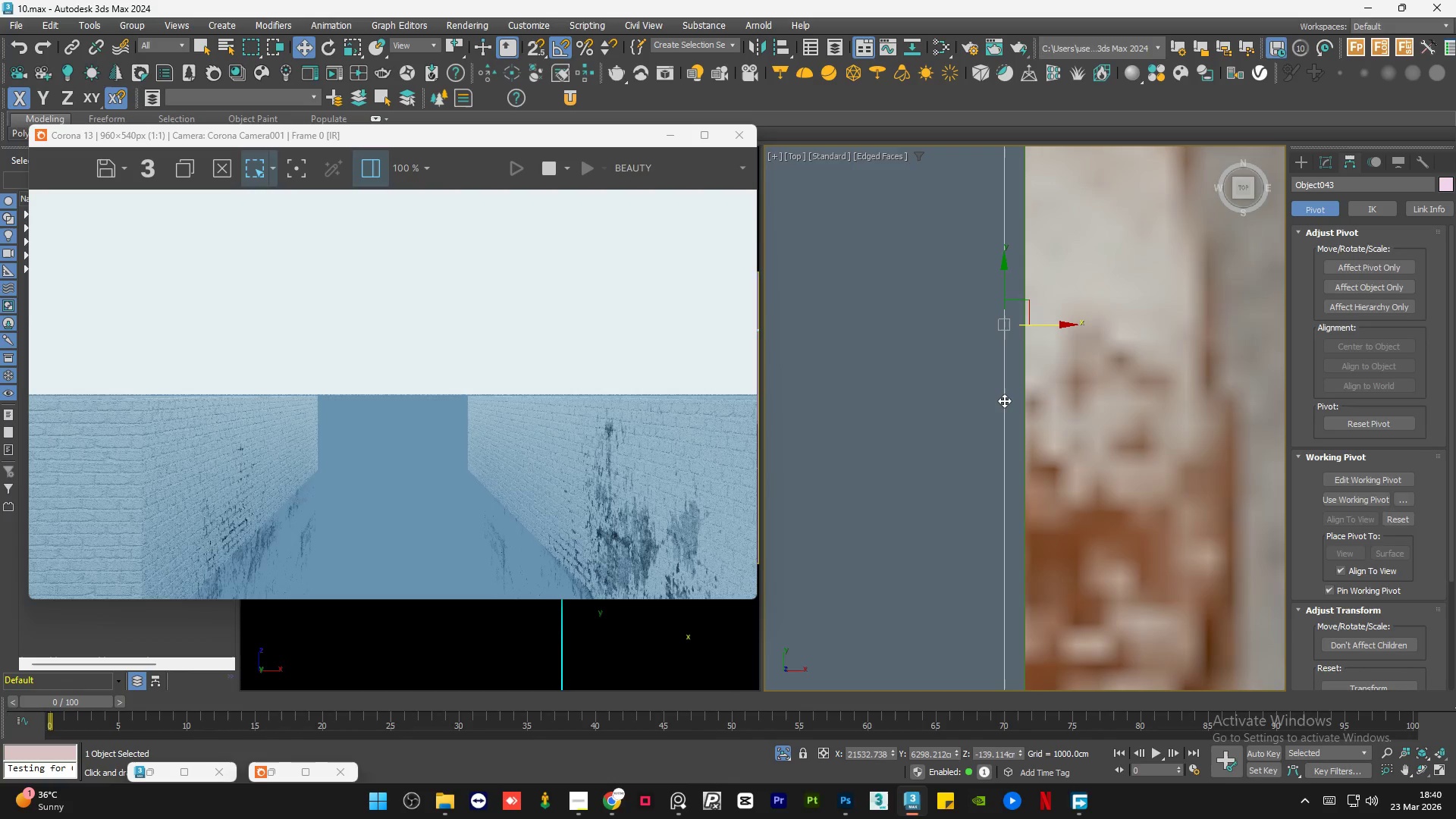 
double_click([946, 424])
 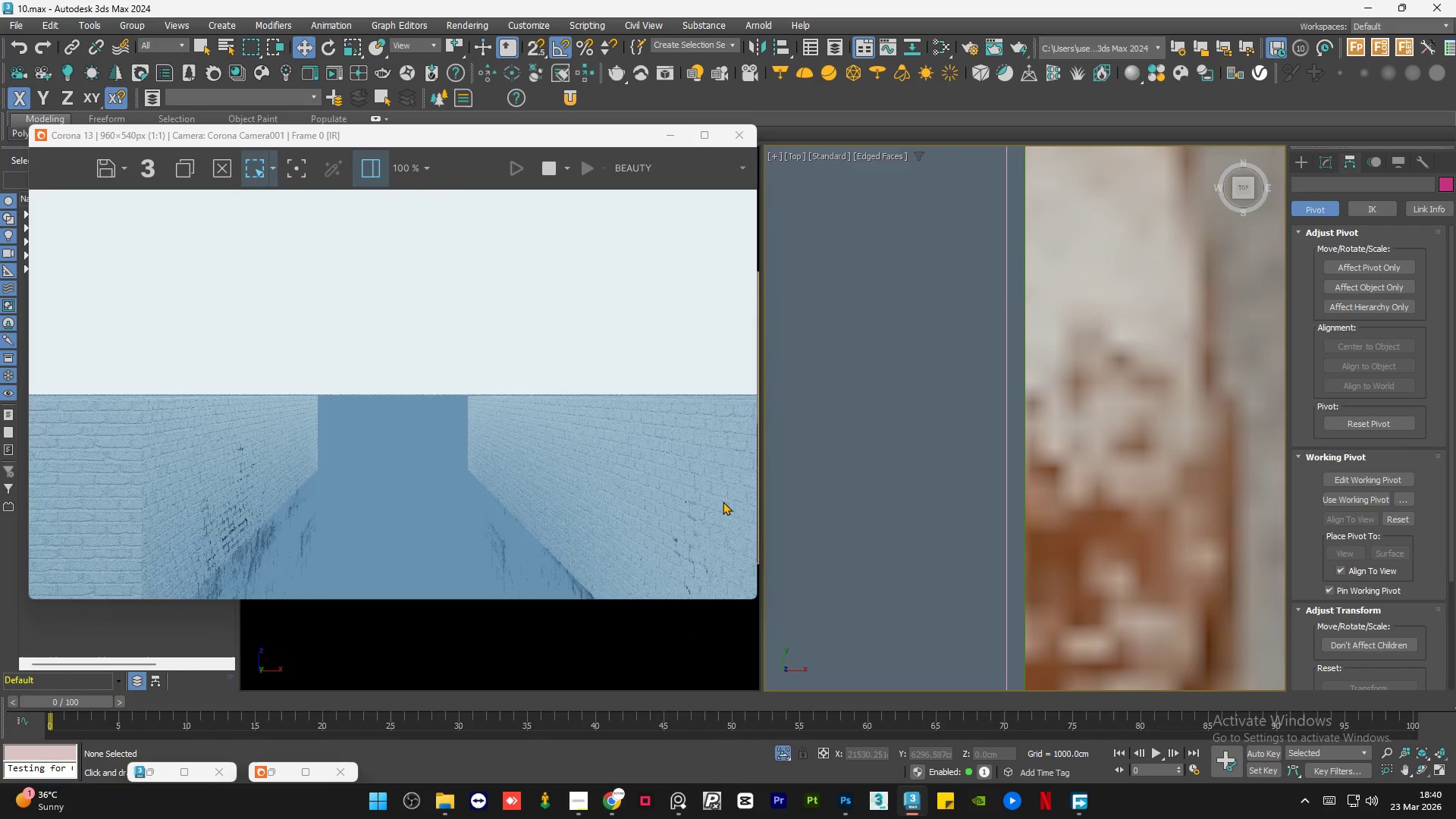 
scroll: coordinate [692, 545], scroll_direction: up, amount: 2.0
 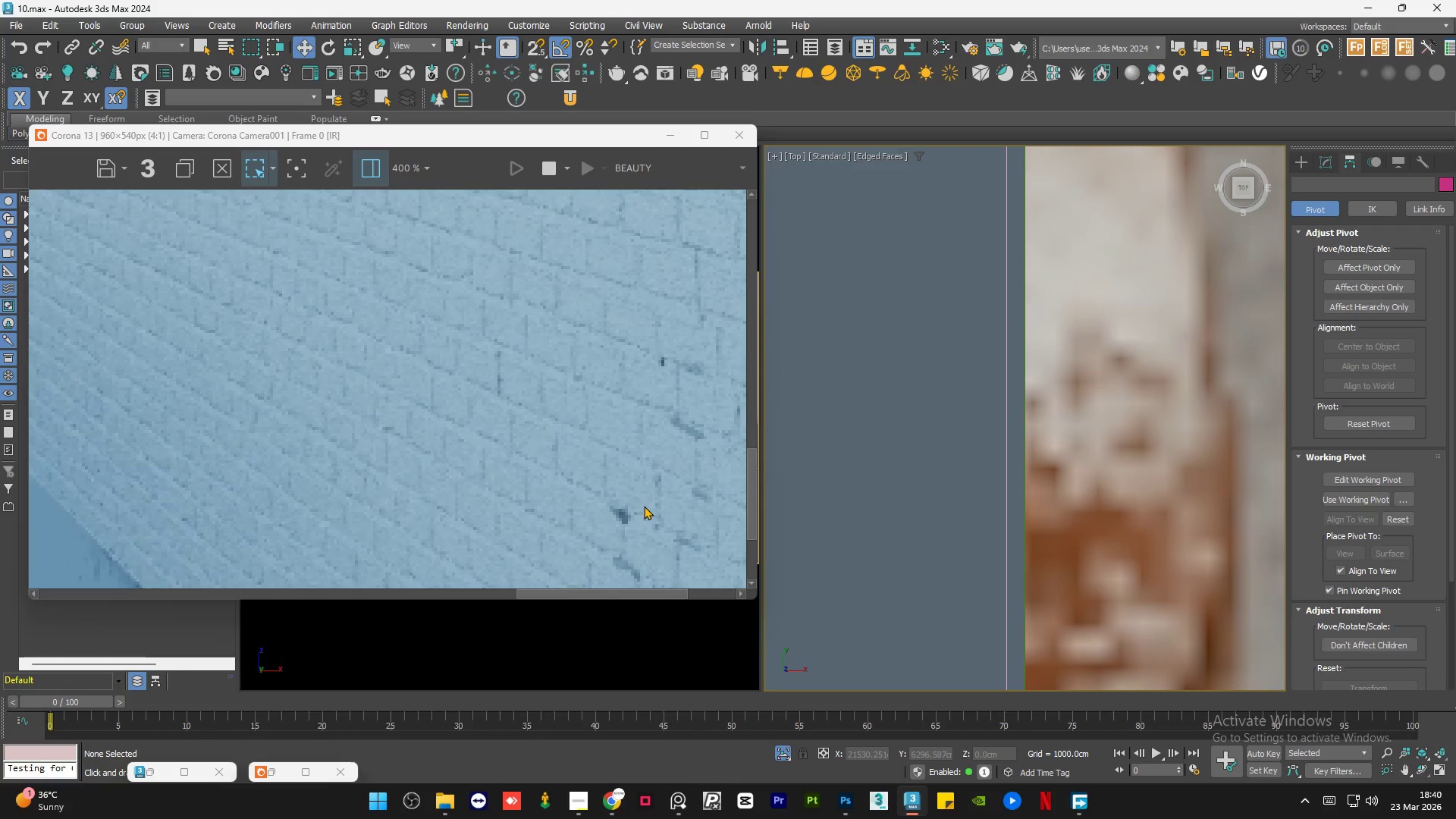 
scroll: coordinate [641, 509], scroll_direction: down, amount: 2.0
 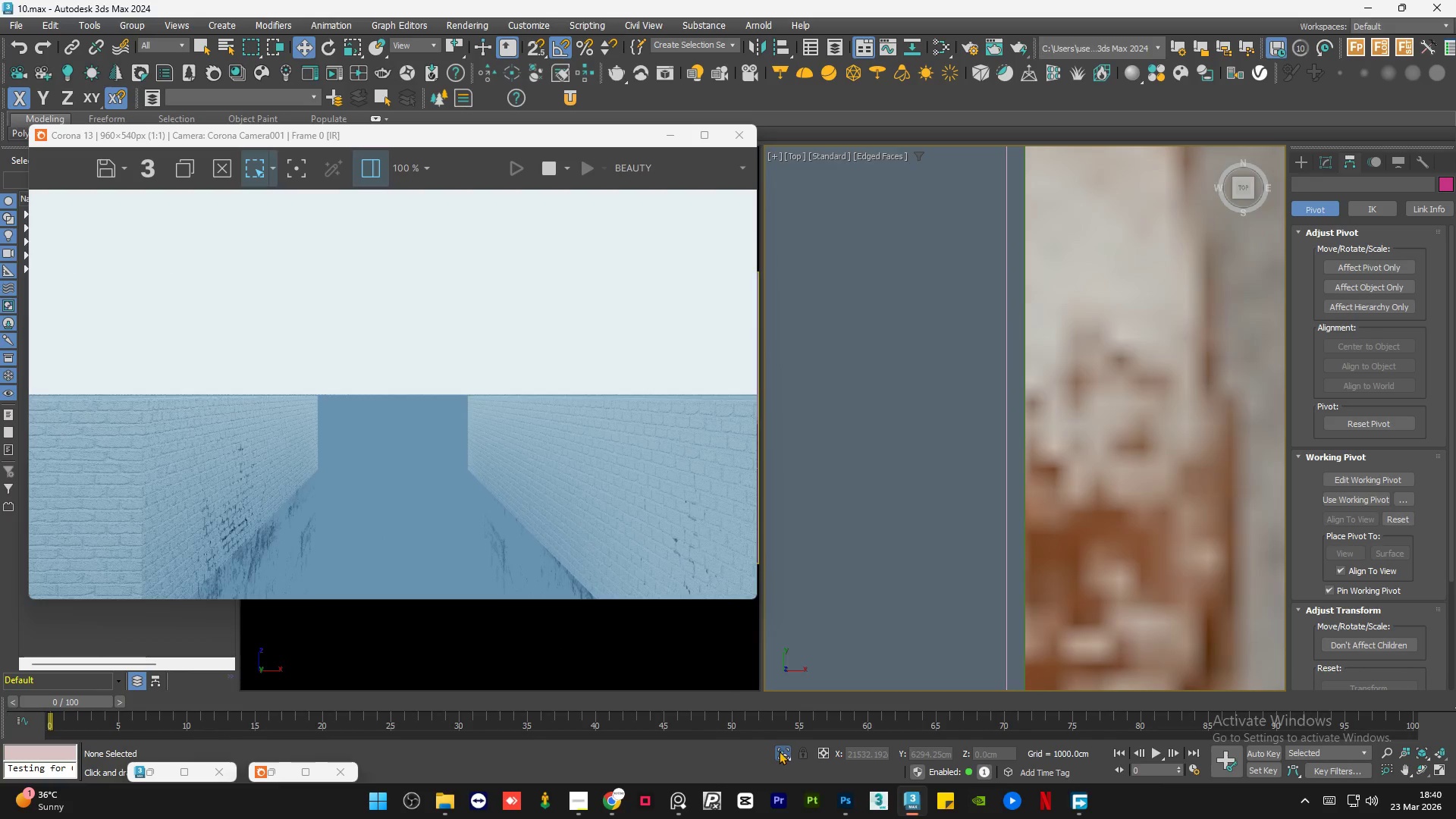 
left_click([779, 751])
 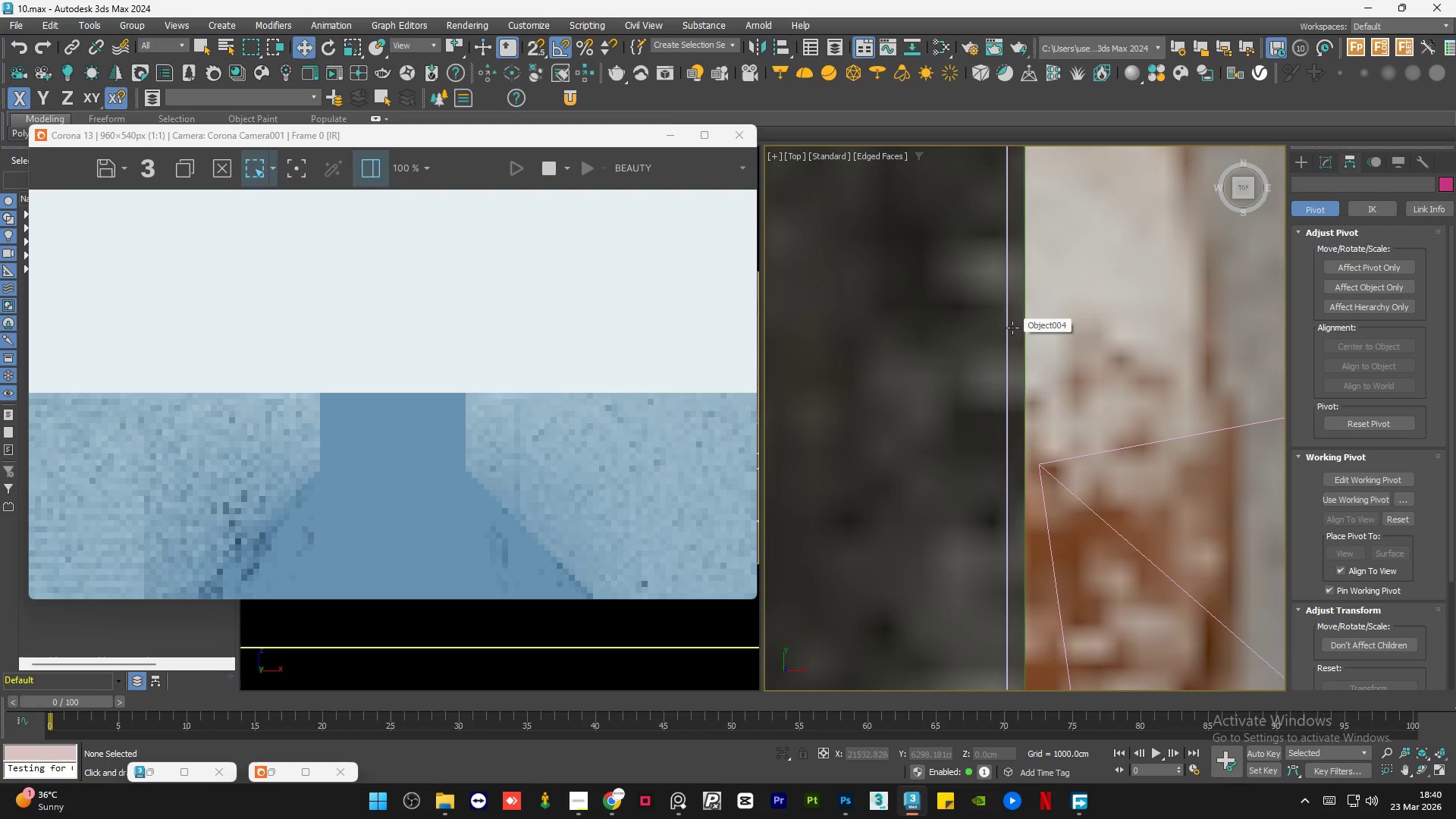 
scroll: coordinate [1056, 370], scroll_direction: down, amount: 21.0
 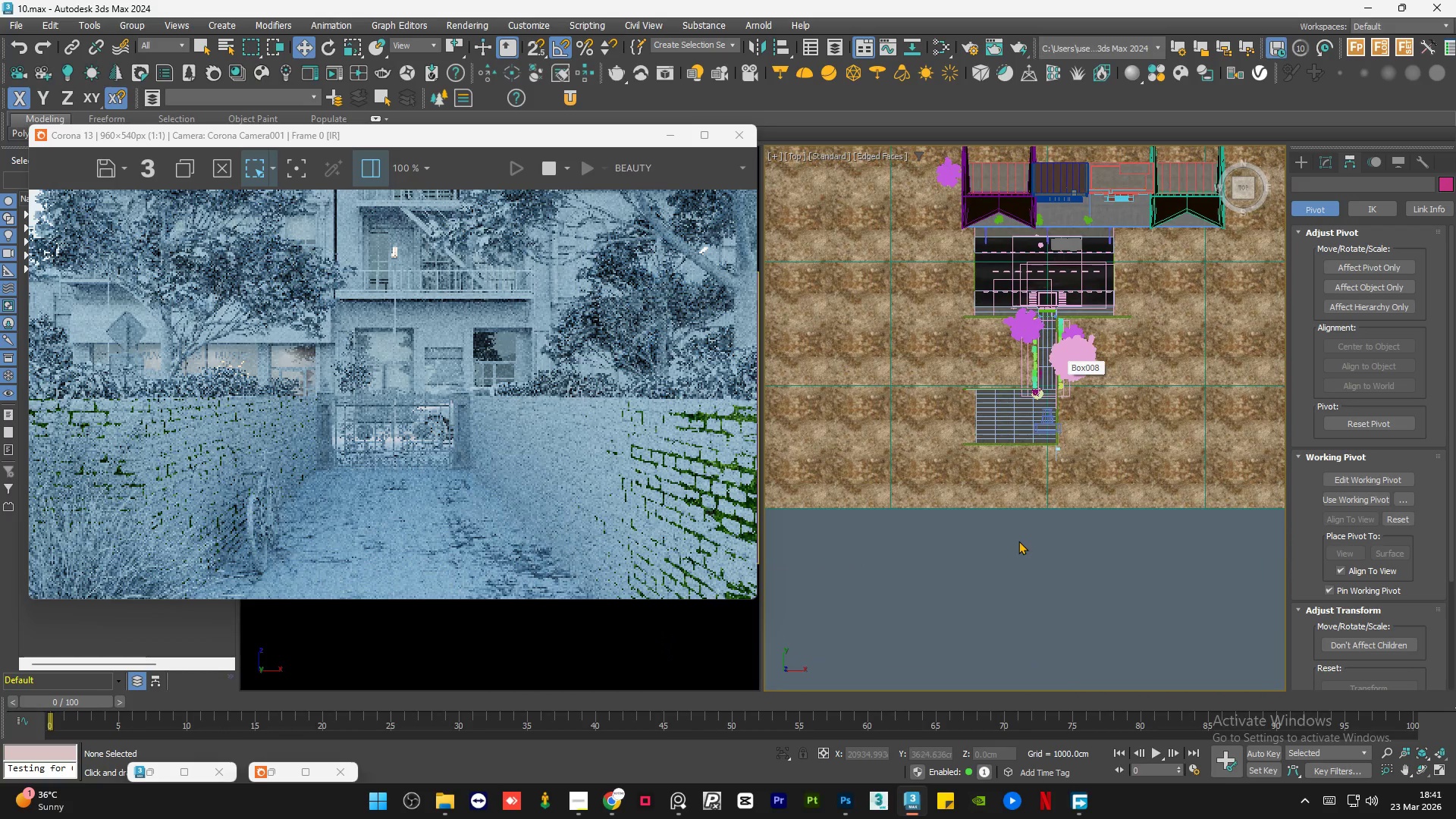 
left_click([1018, 541])
 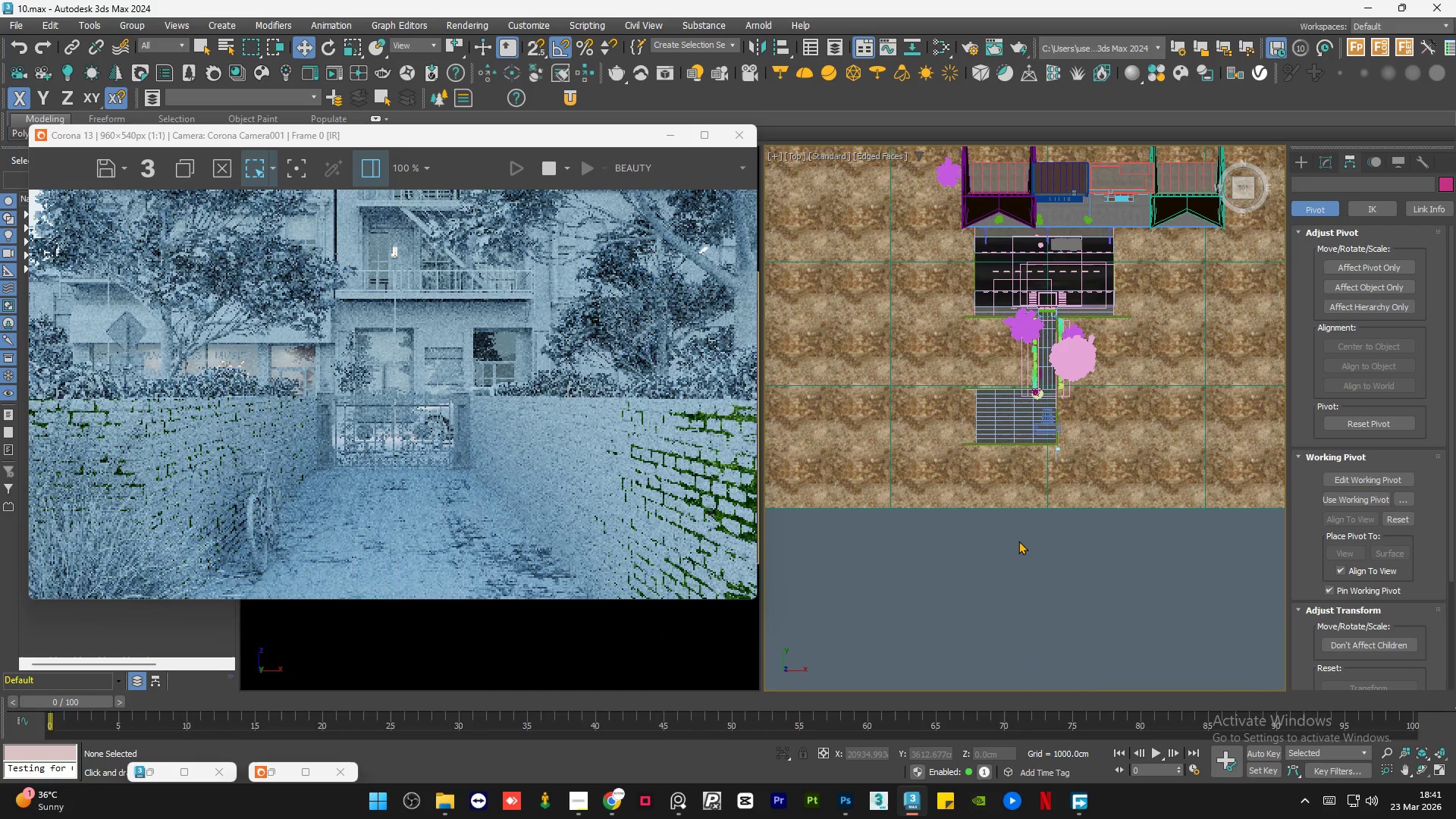 
key(Control+S)
 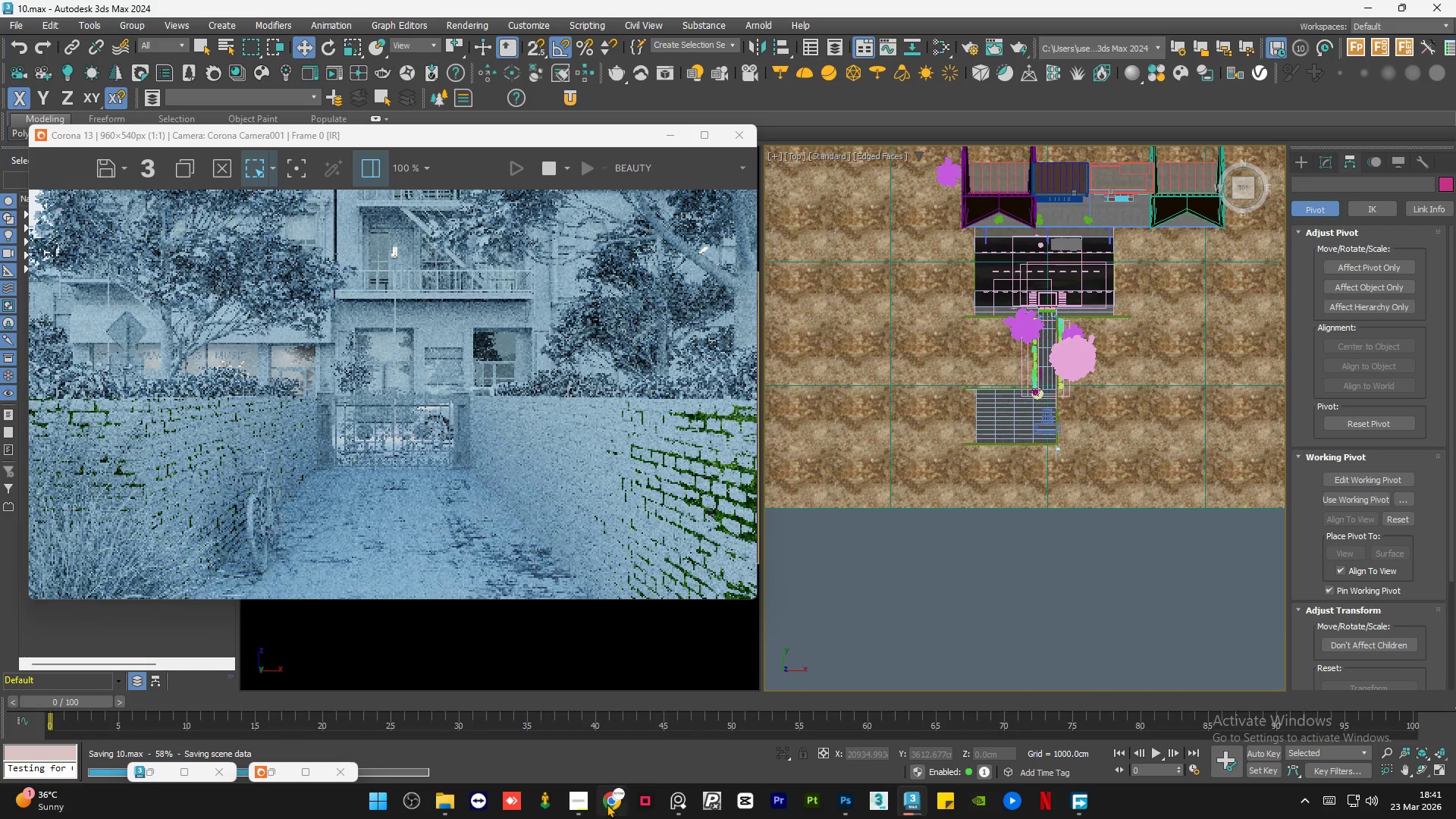 
left_click([607, 804])
 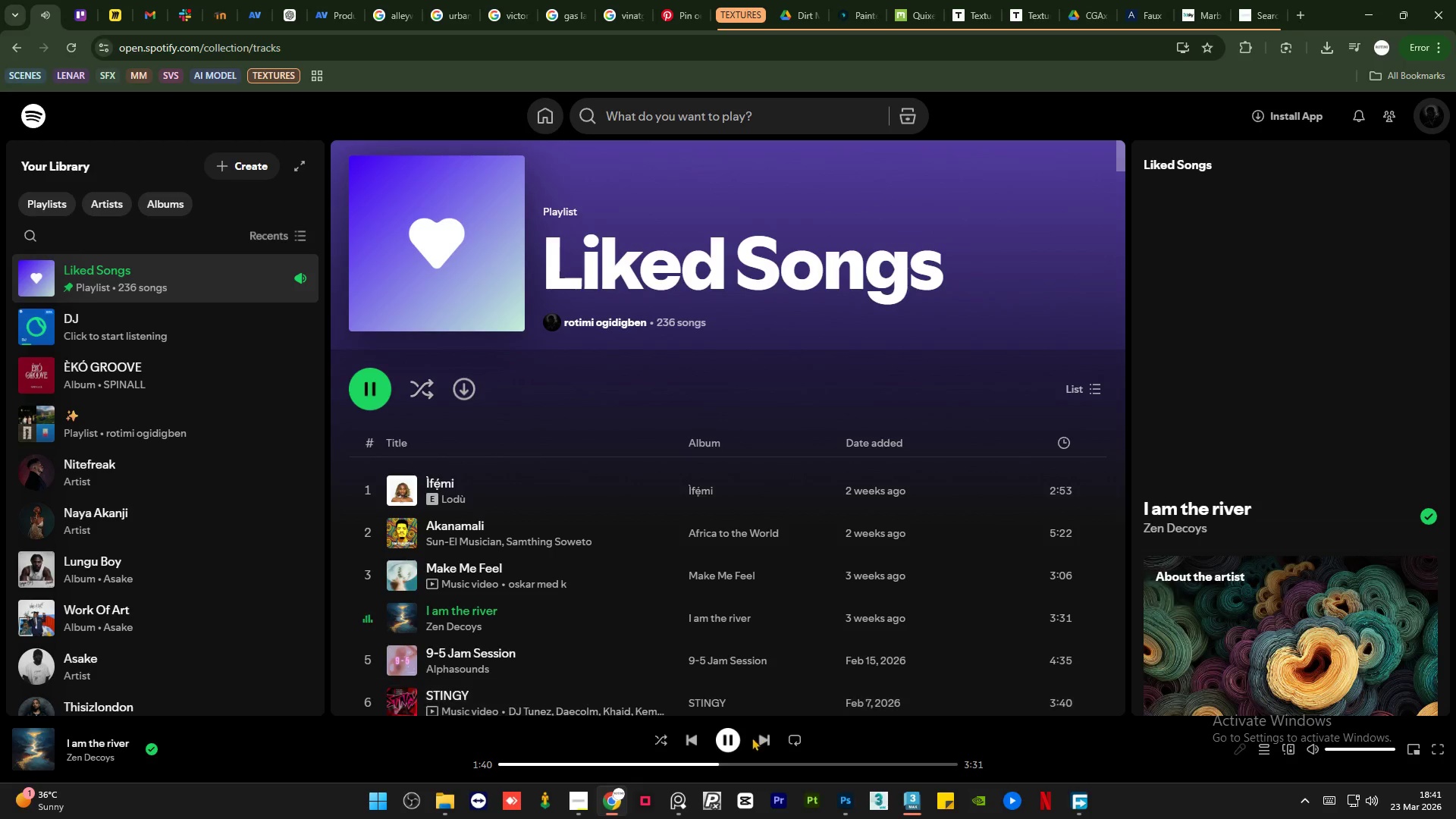 
left_click([760, 736])
 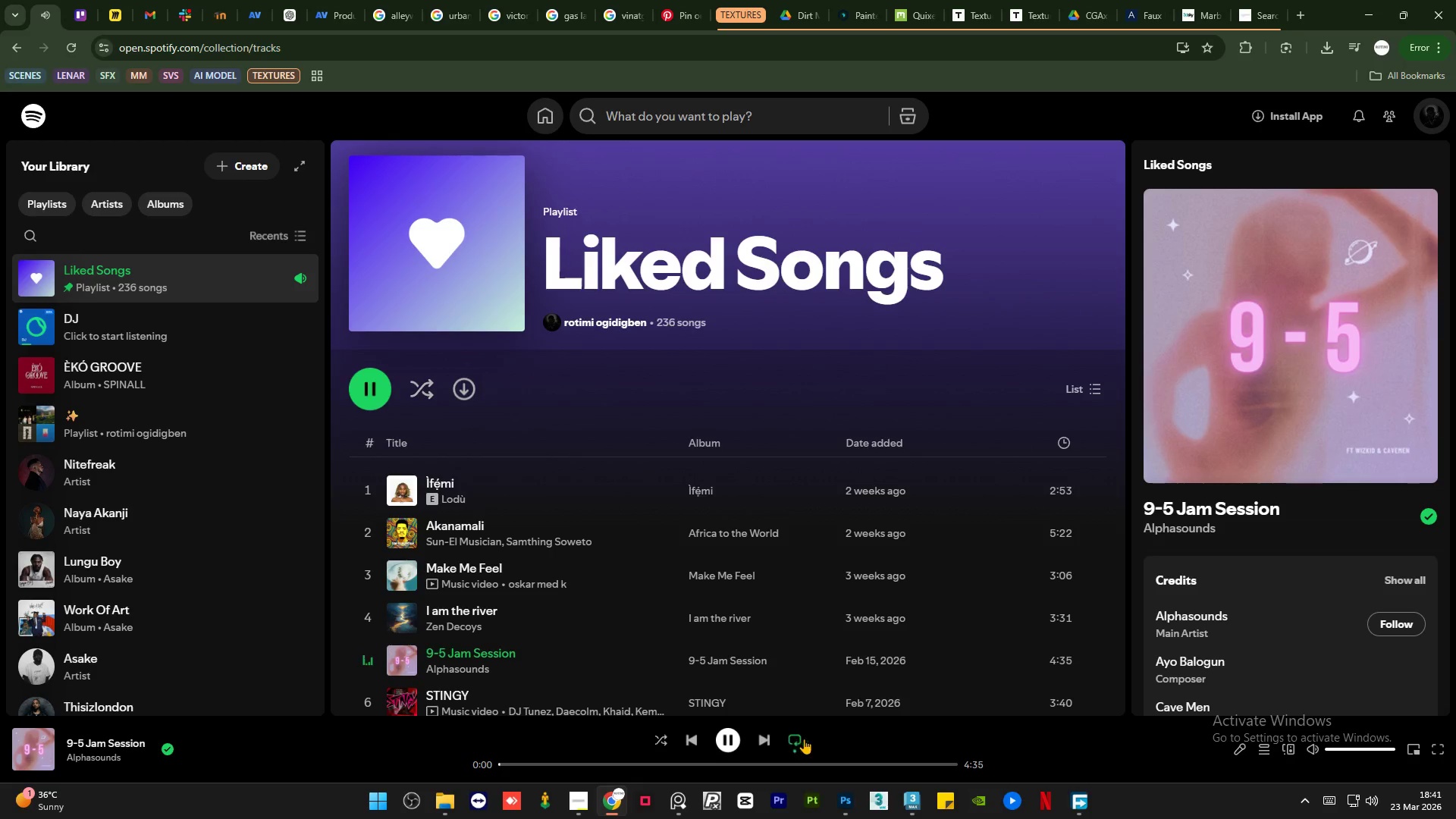 
left_click([908, 811])
 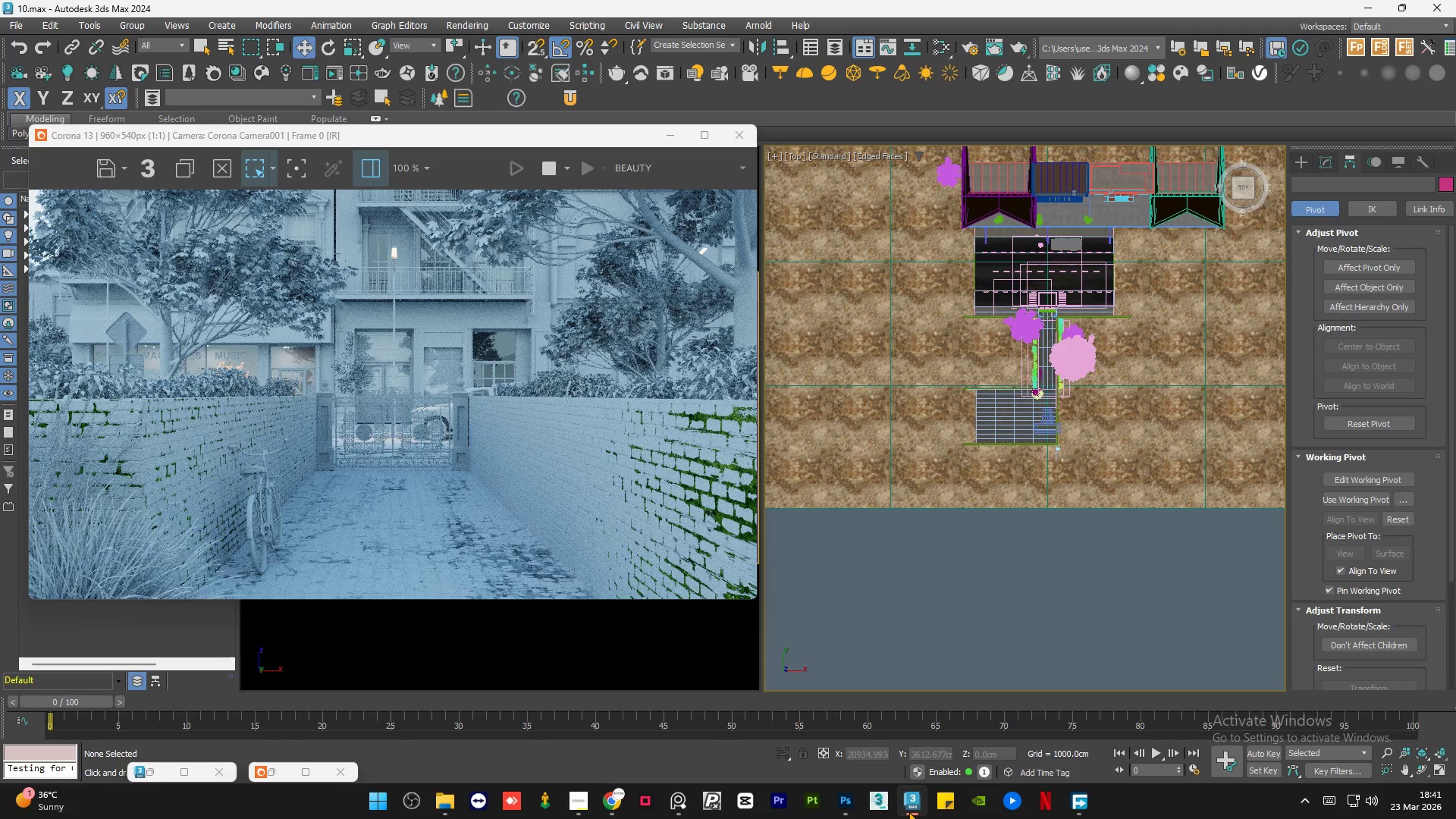 
wait(9.31)
 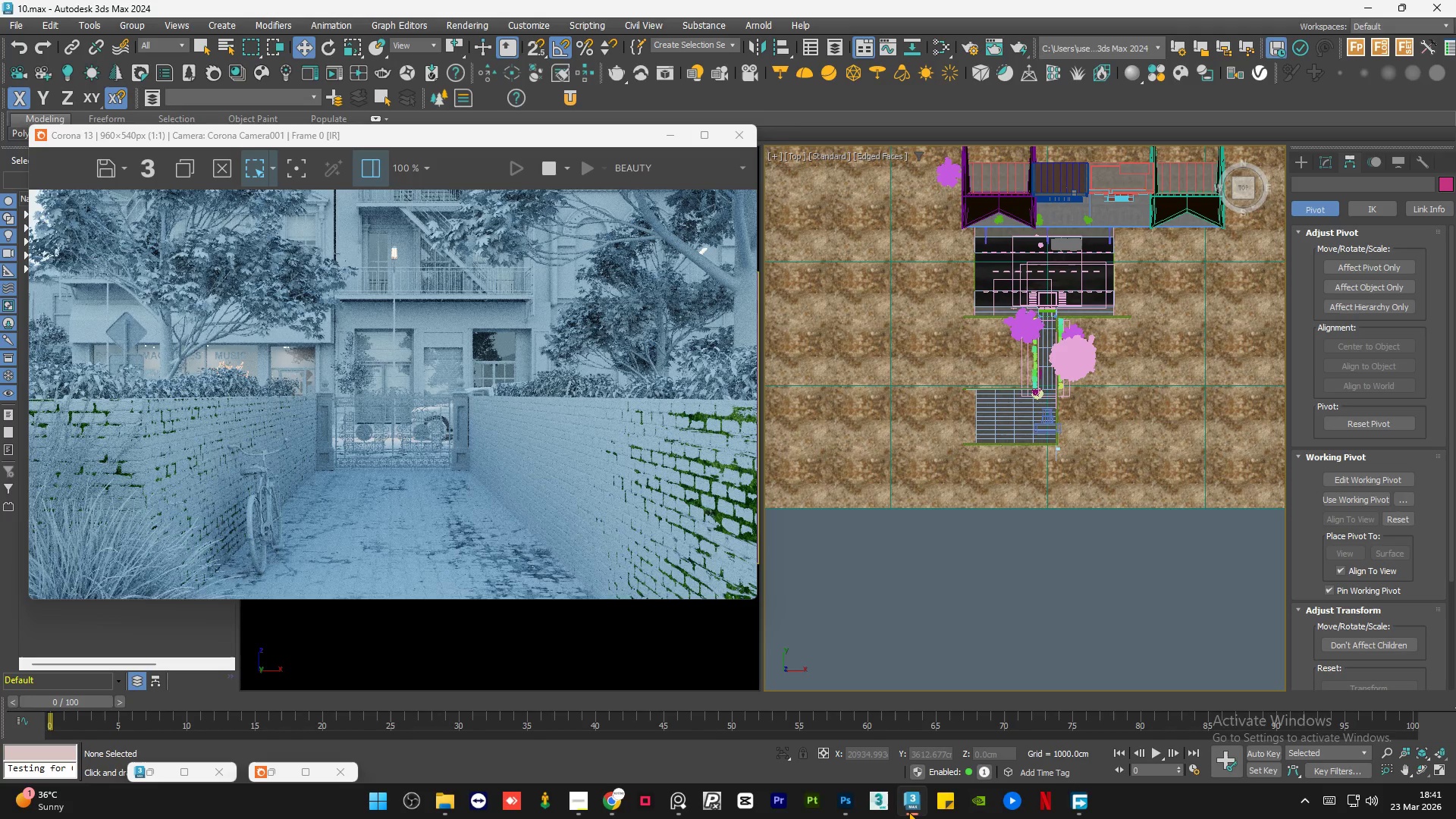 
mouse_move([977, 783])
 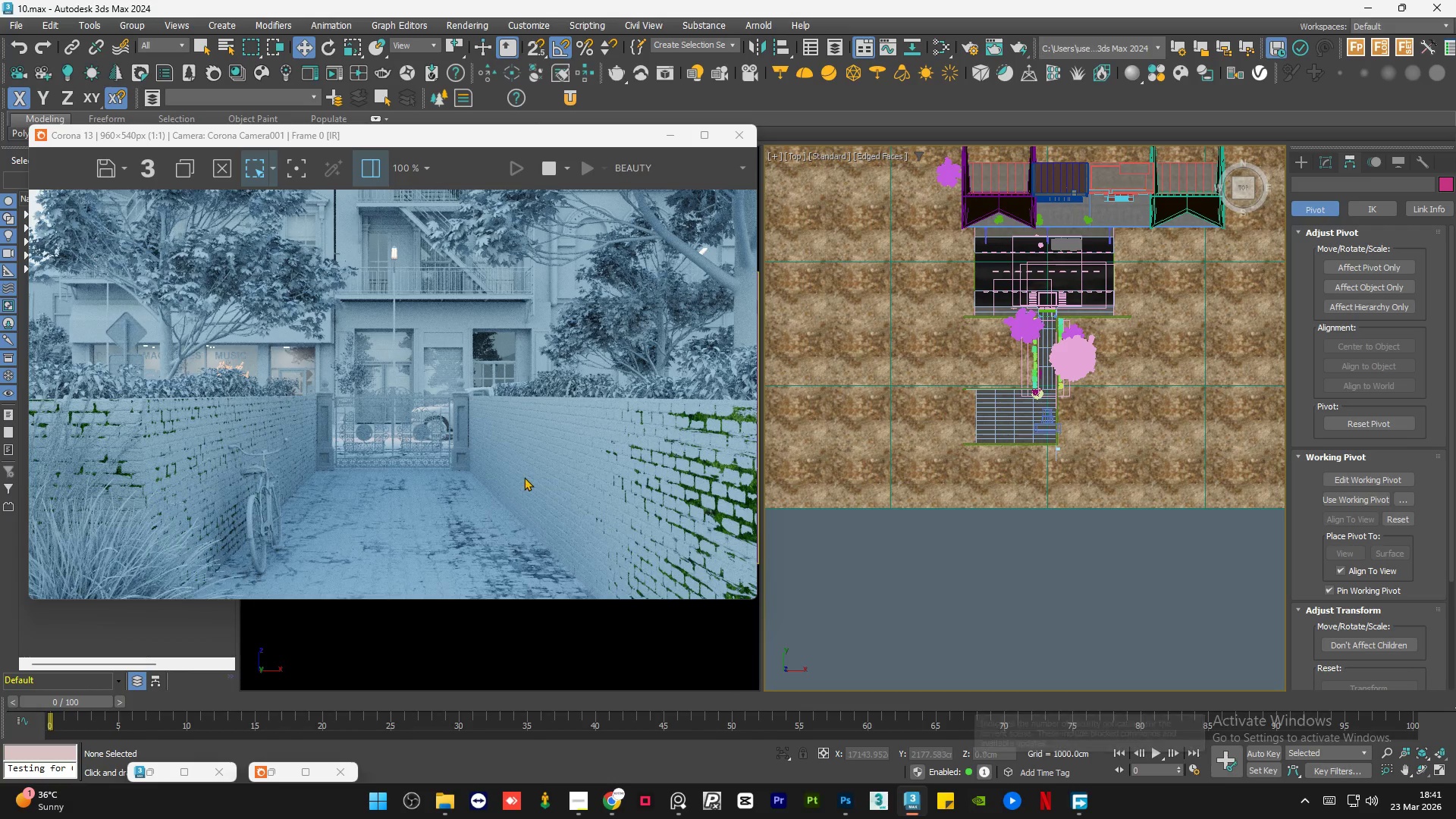 
scroll: coordinate [525, 475], scroll_direction: up, amount: 1.0
 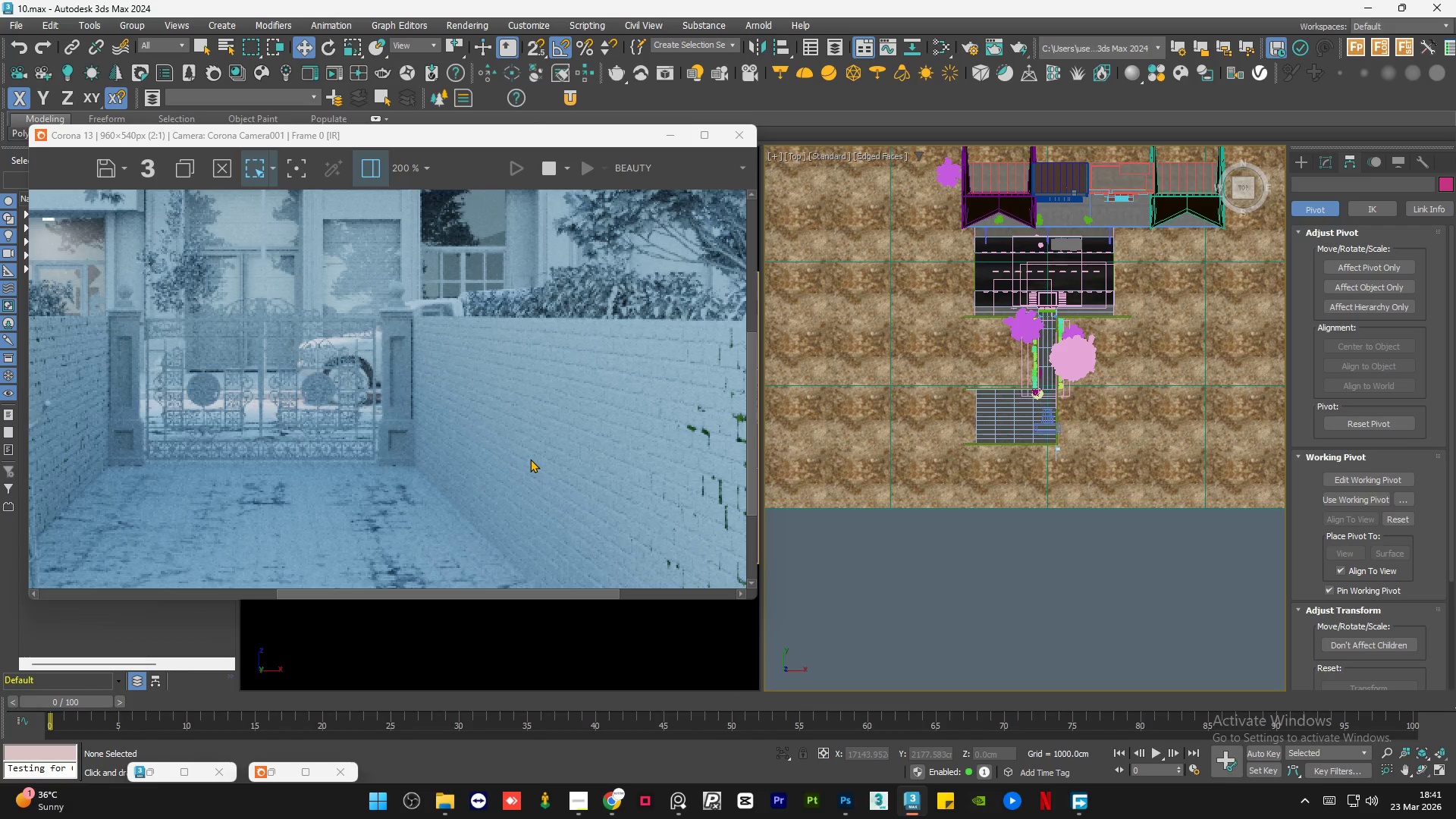 
scroll: coordinate [532, 459], scroll_direction: down, amount: 1.0
 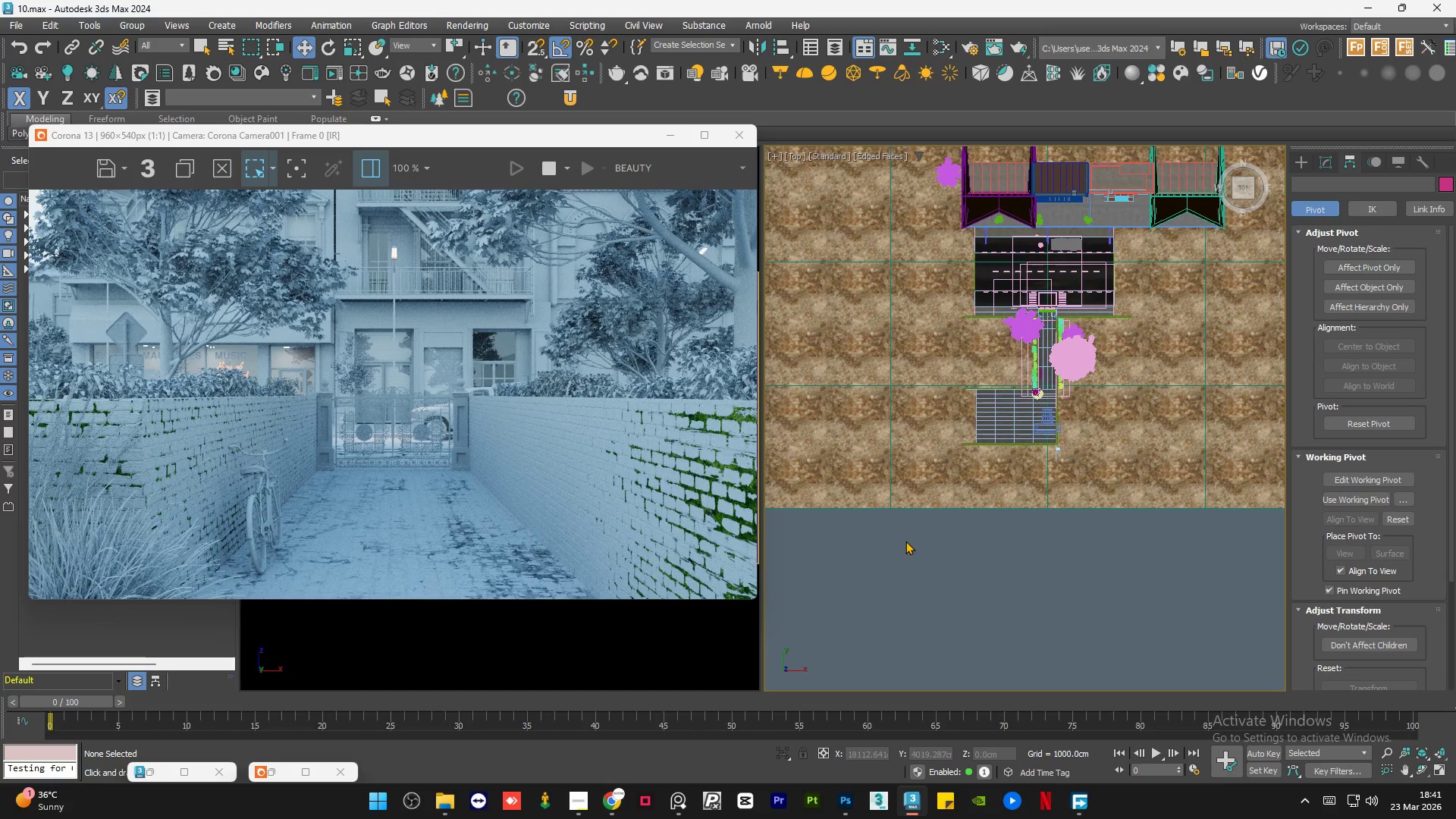 
left_click([938, 544])
 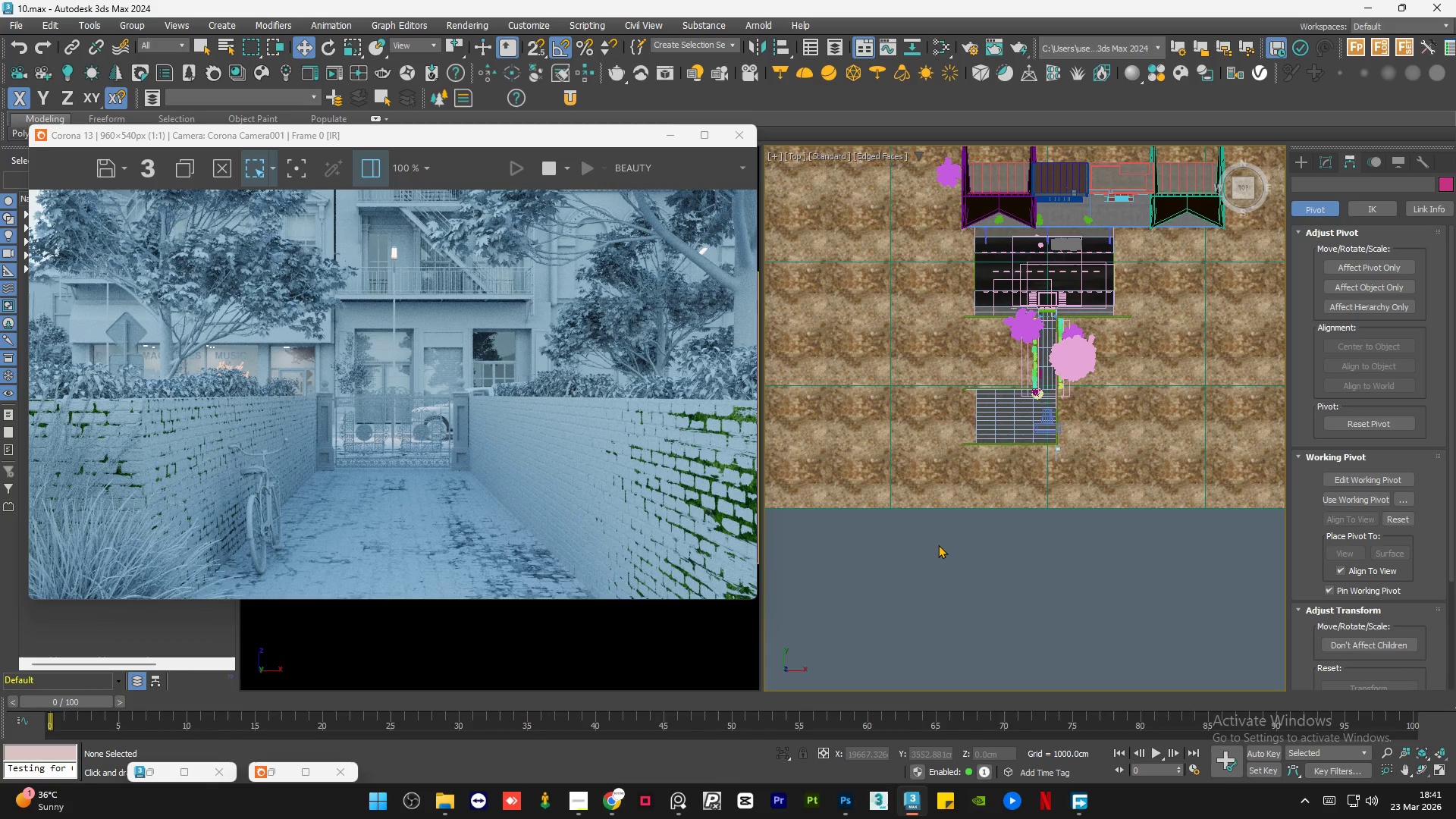 
key(Control+S)
 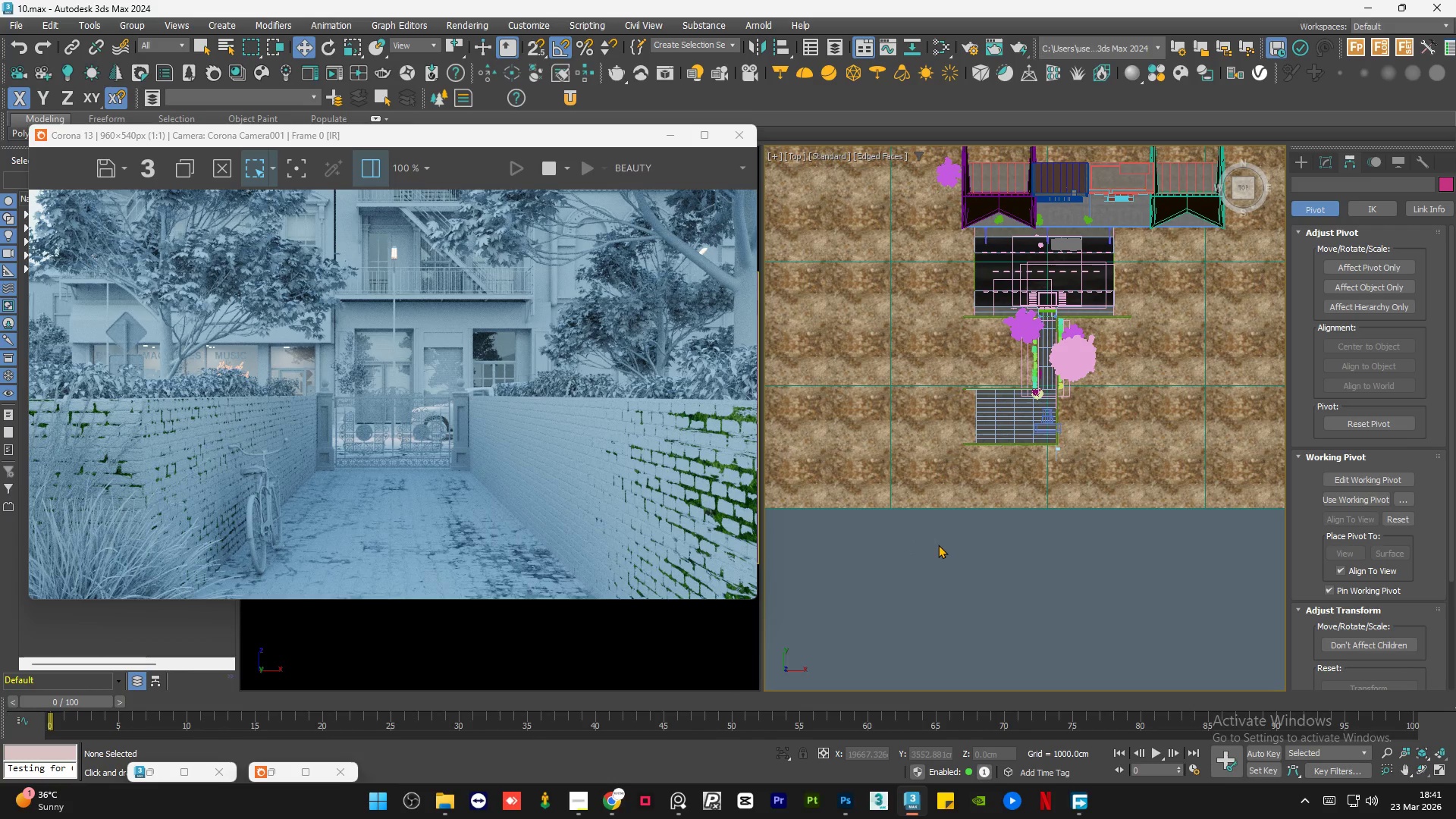 
wait(6.72)
 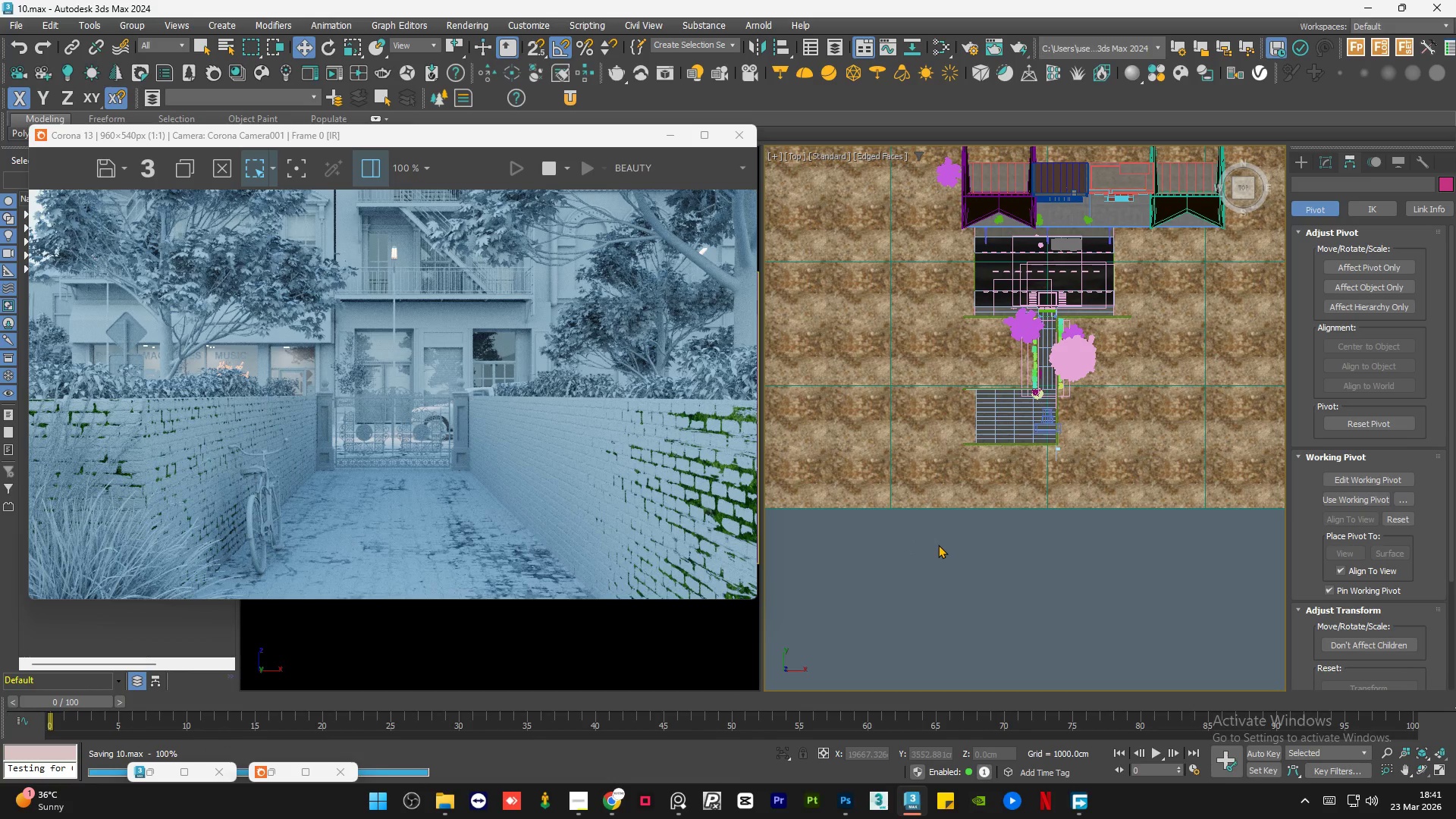 
left_click([570, 817])